 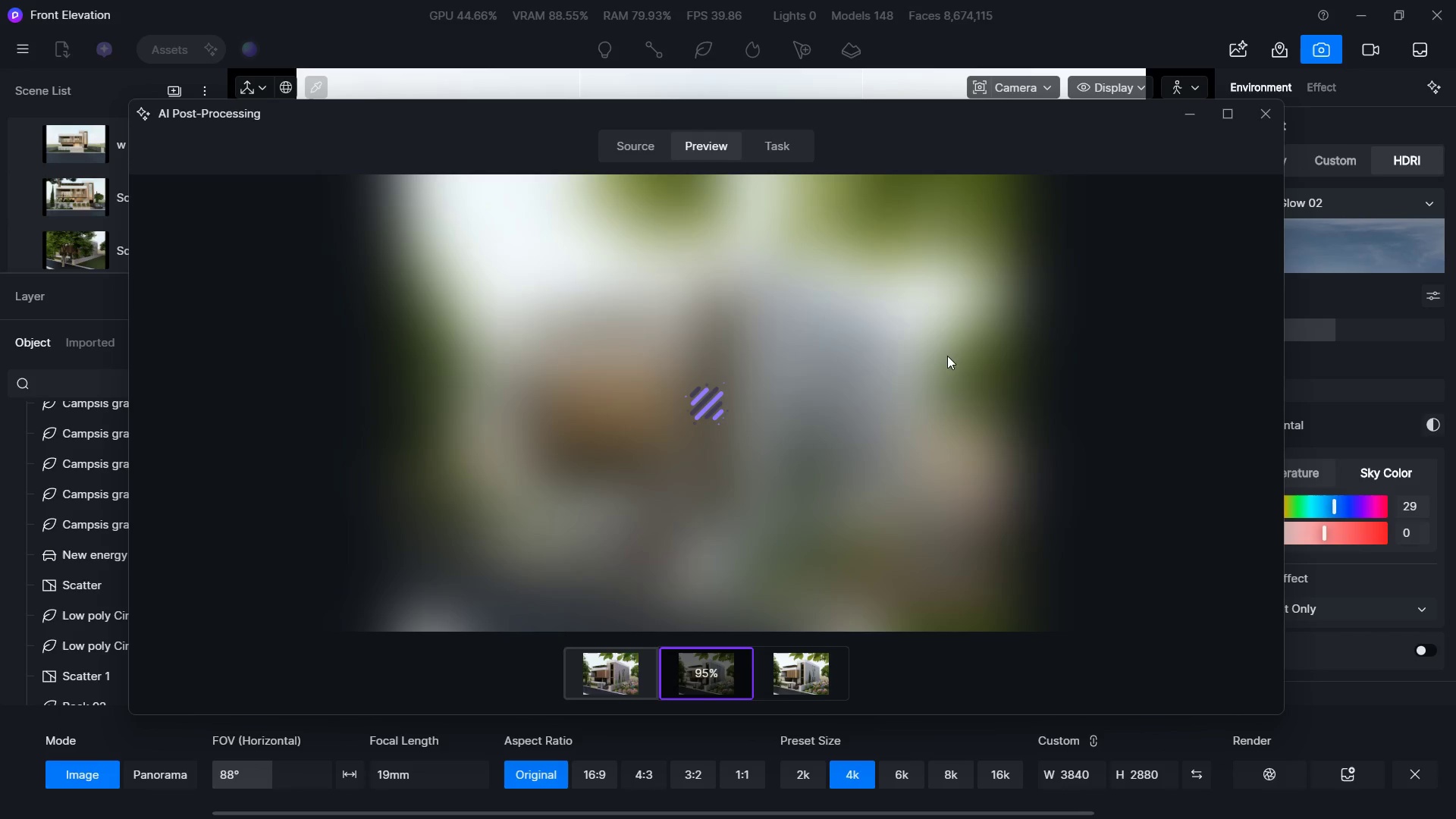 
left_click_drag(start_coordinate=[607, 118], to_coordinate=[642, 99])
 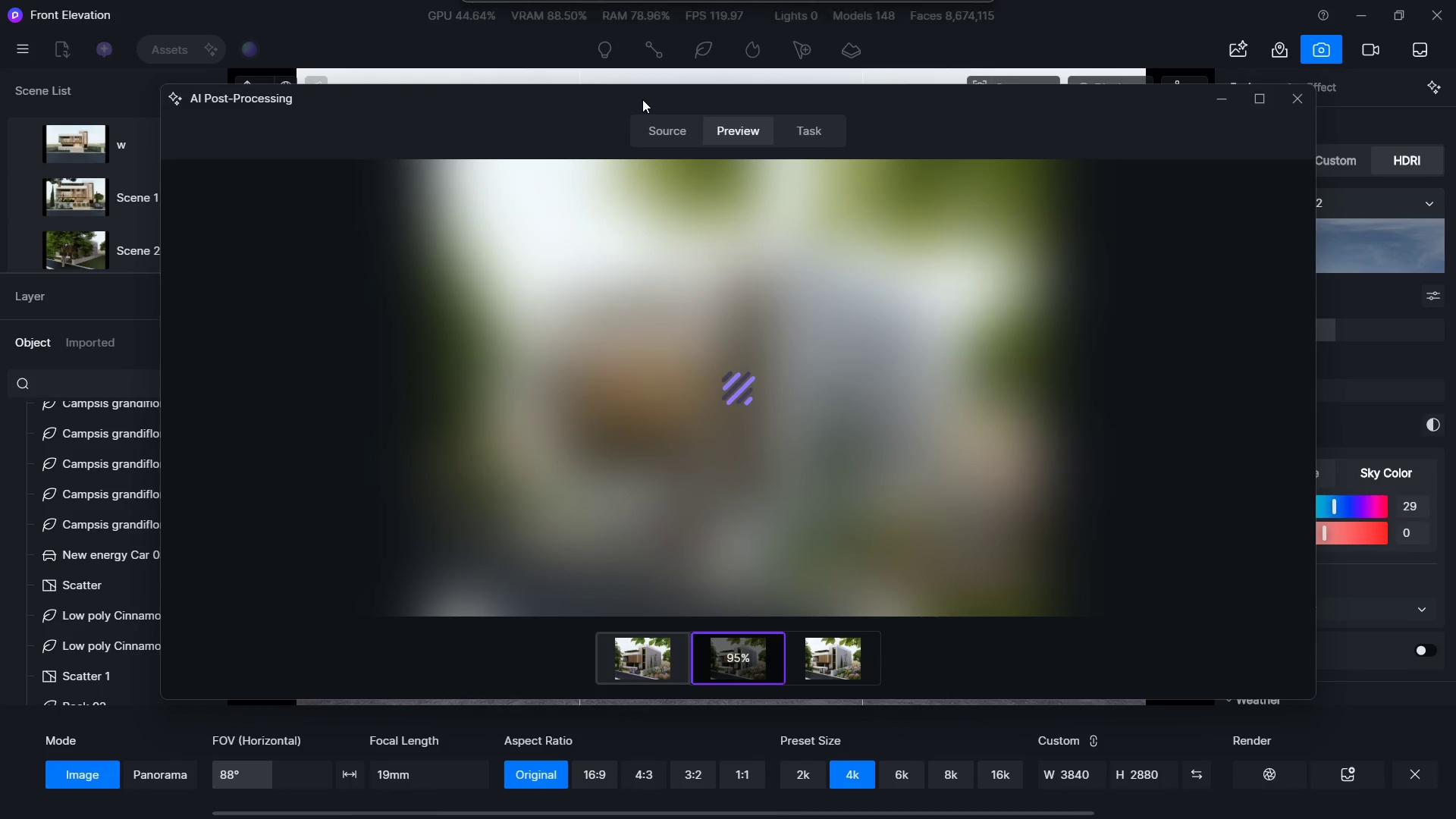 
key(Alt+Tab)
 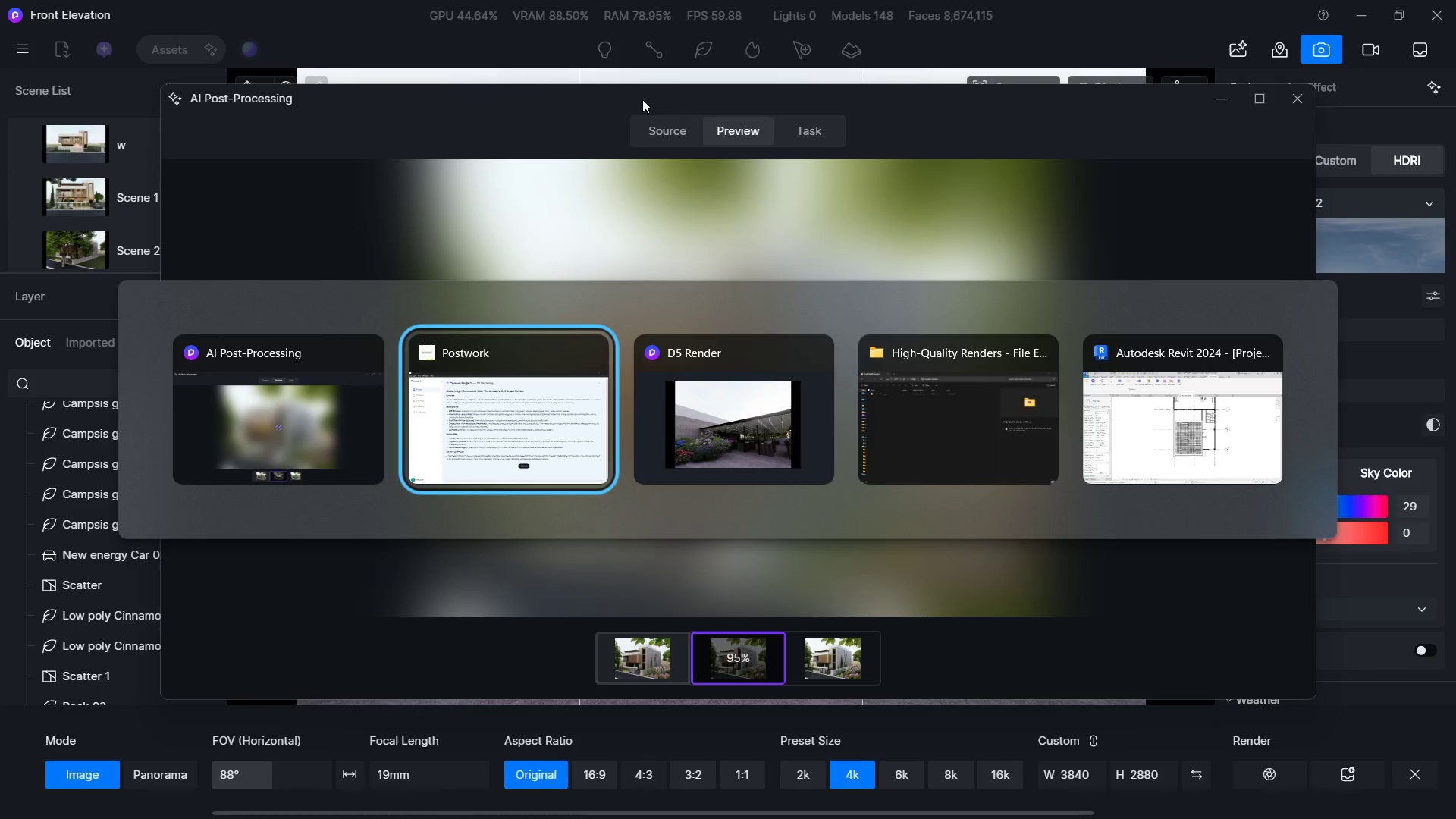 
key(Alt+Tab)
 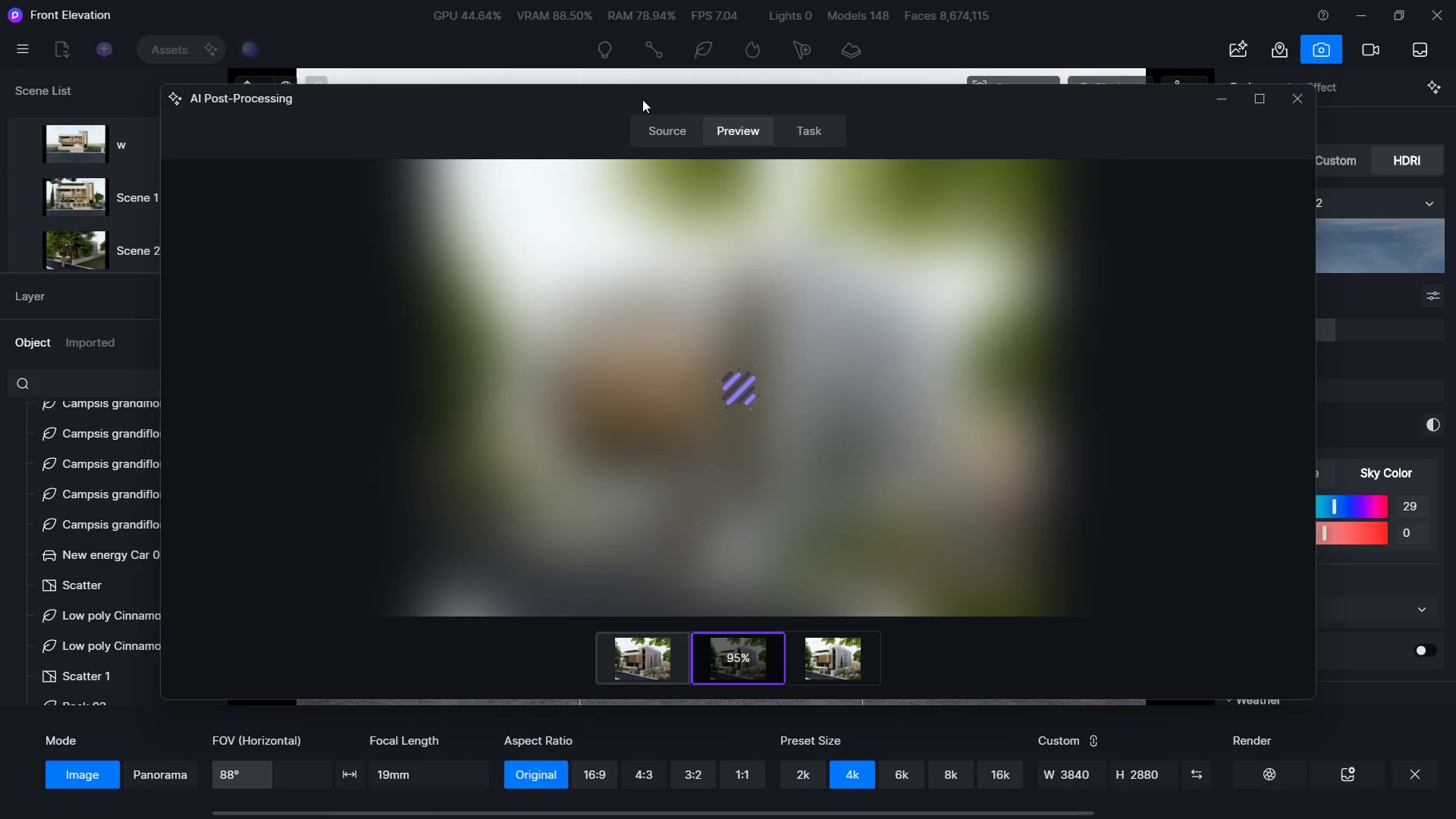 
key(Alt+Tab)